 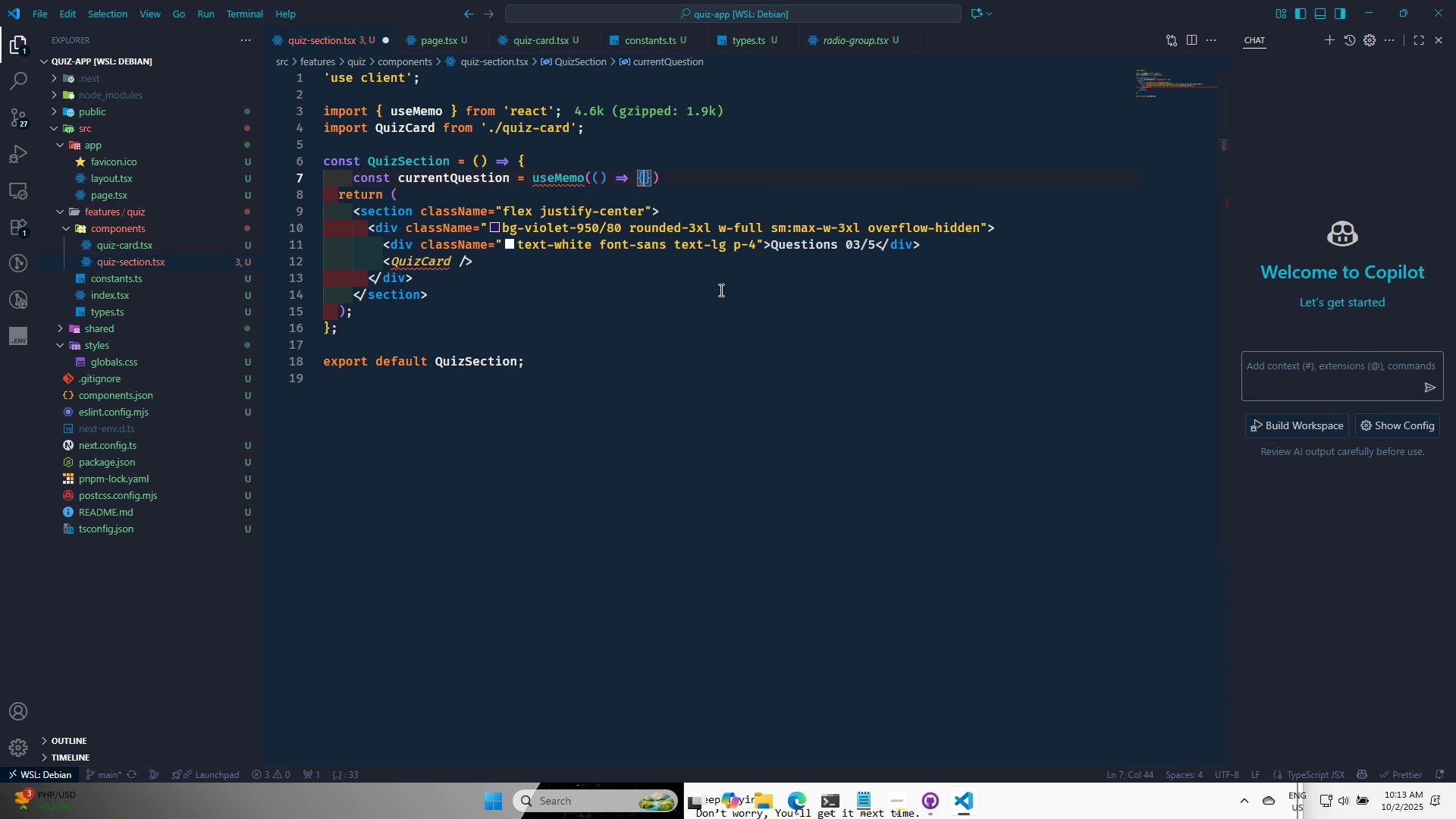 
key(ArrowRight)
 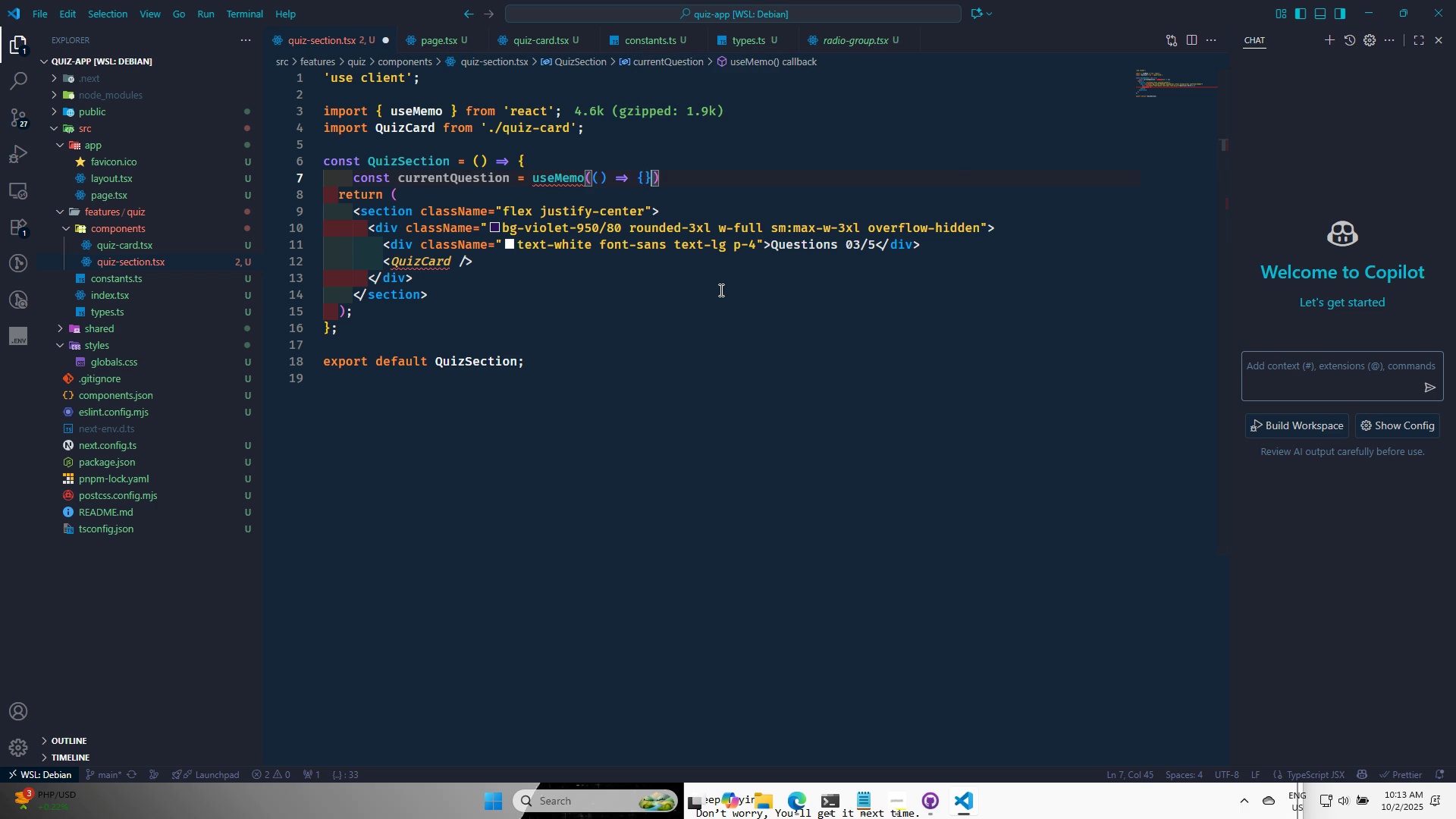 
key(Comma)
 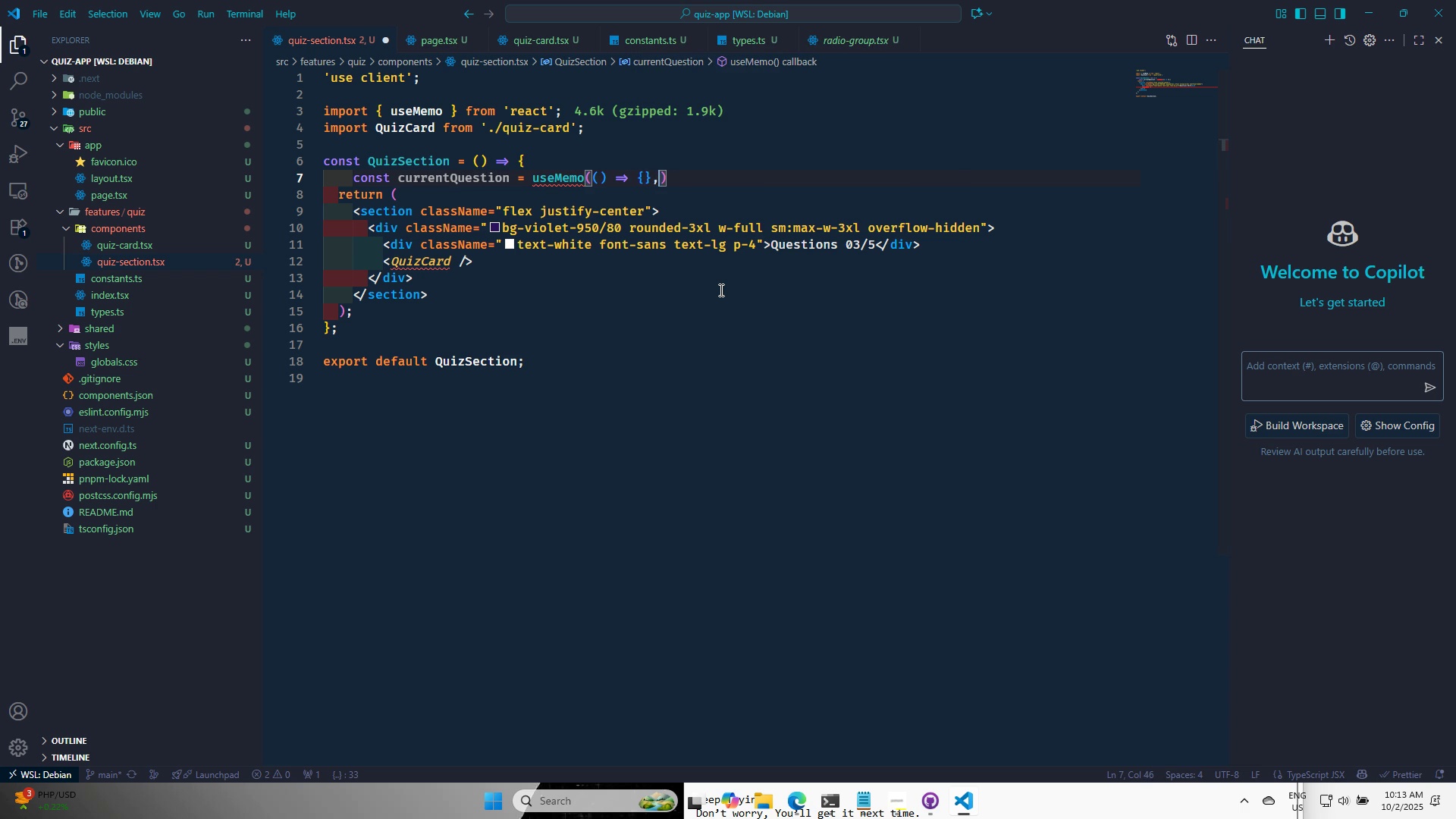 
key(Space)
 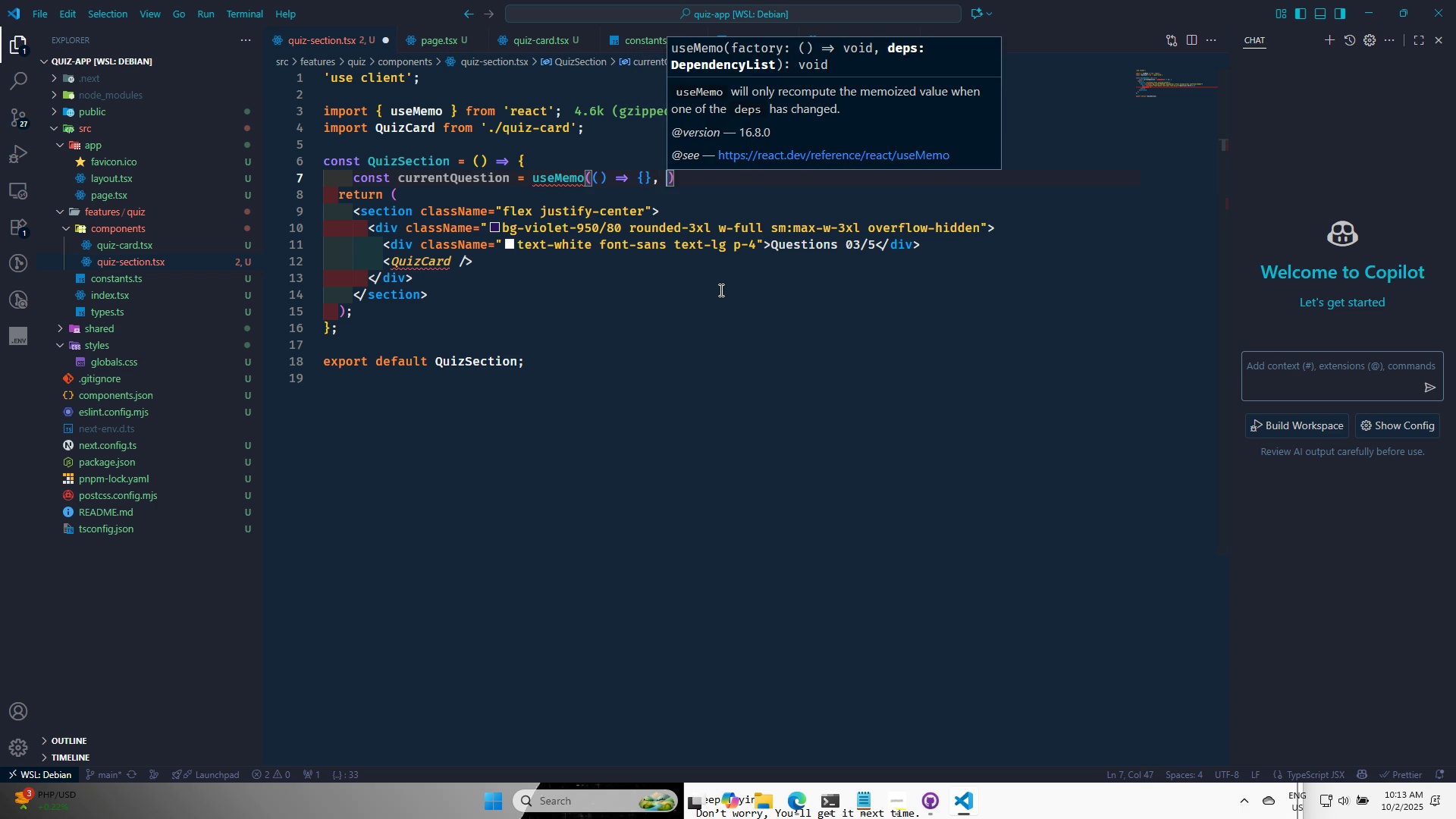 
key(BracketLeft)
 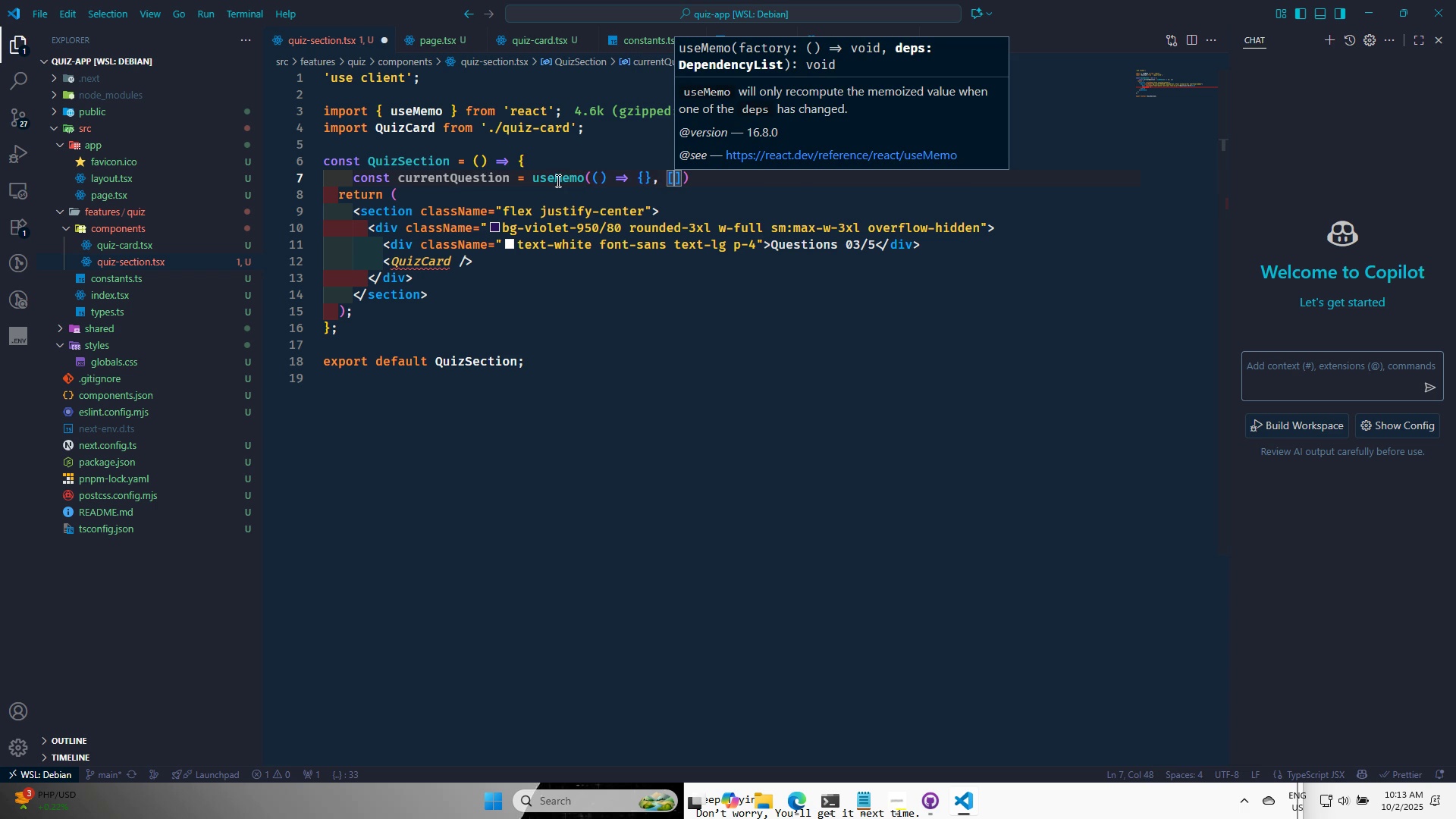 
left_click([560, 156])
 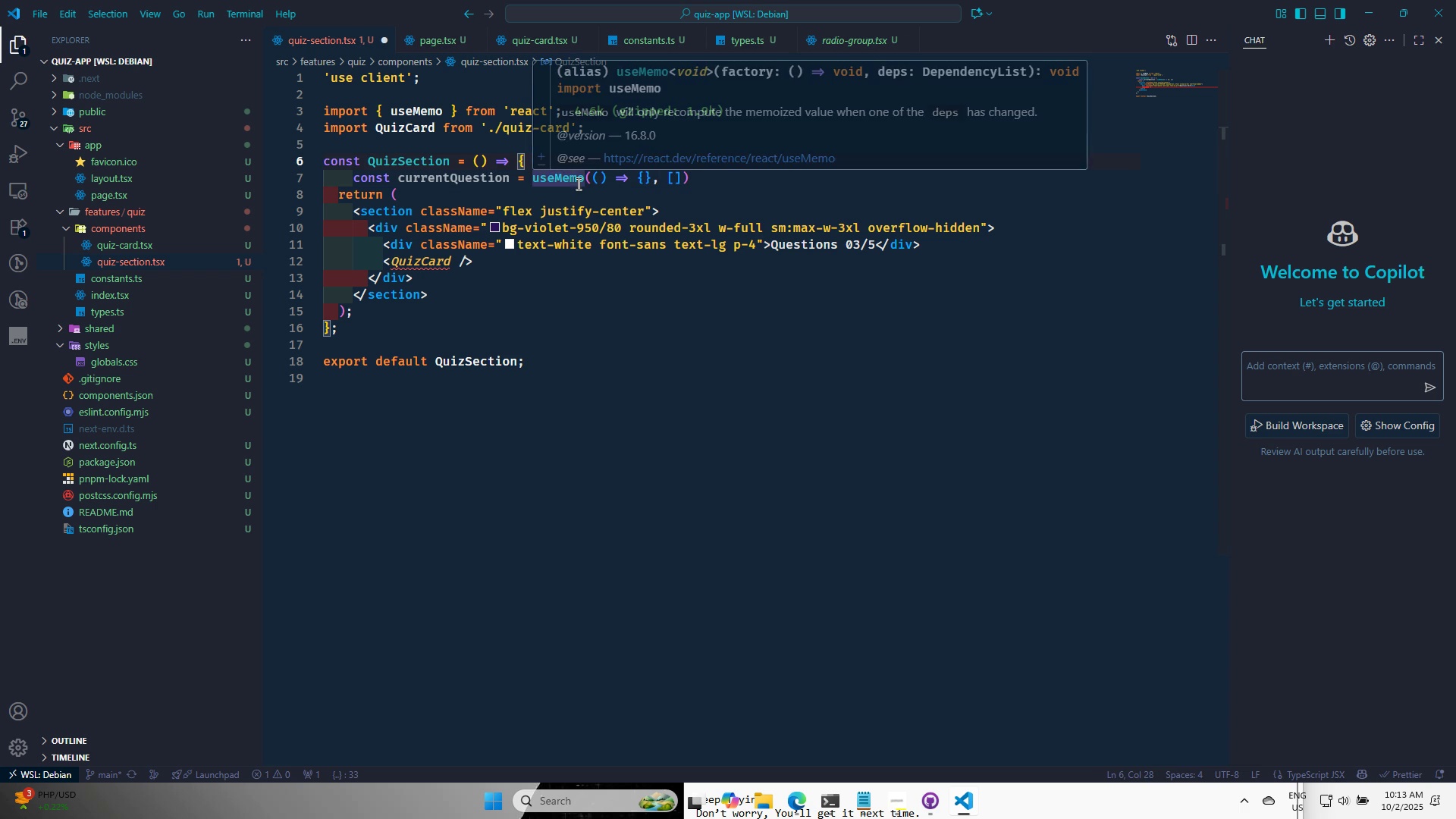 
key(Enter)
 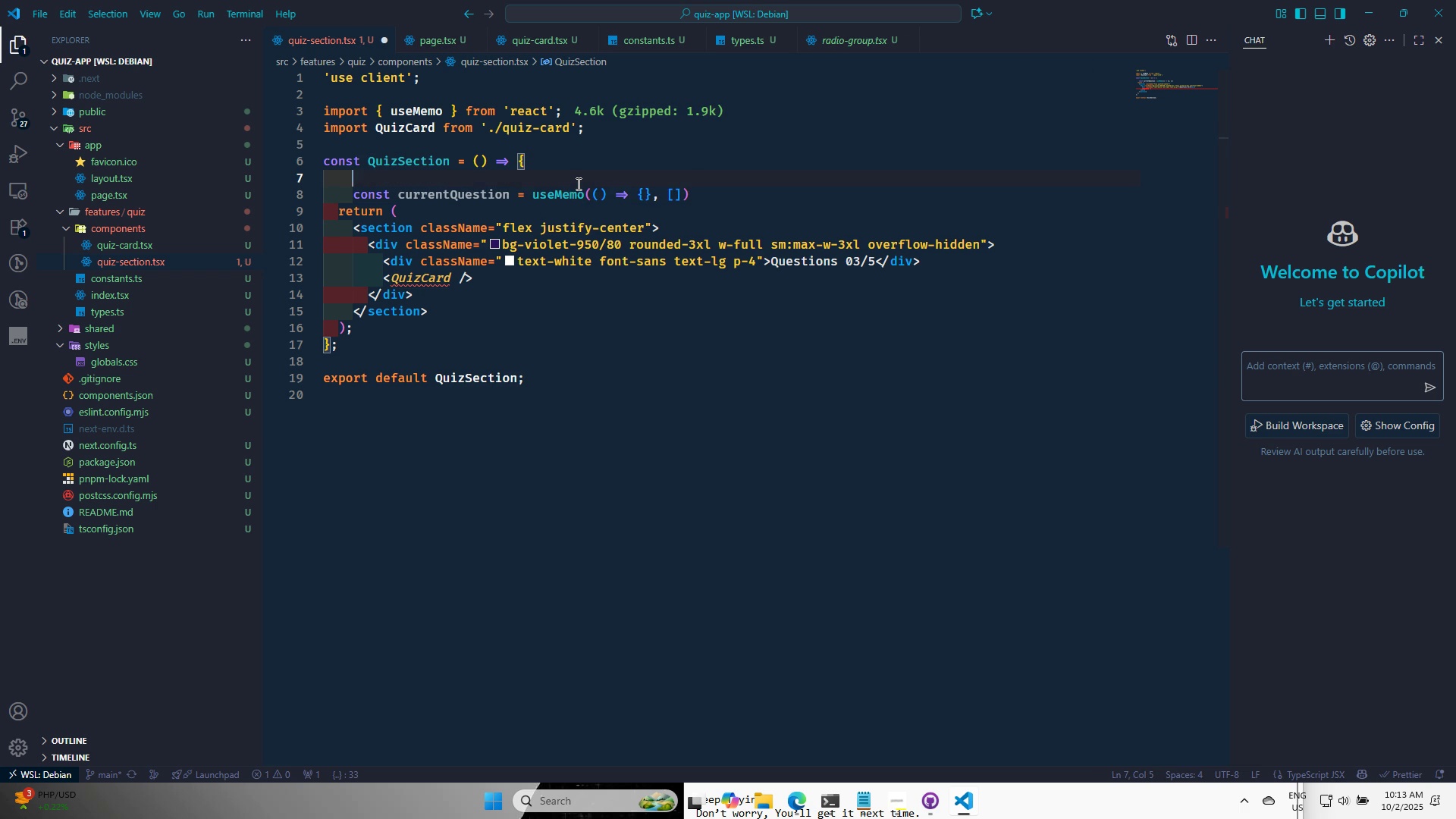 
type(const [)
 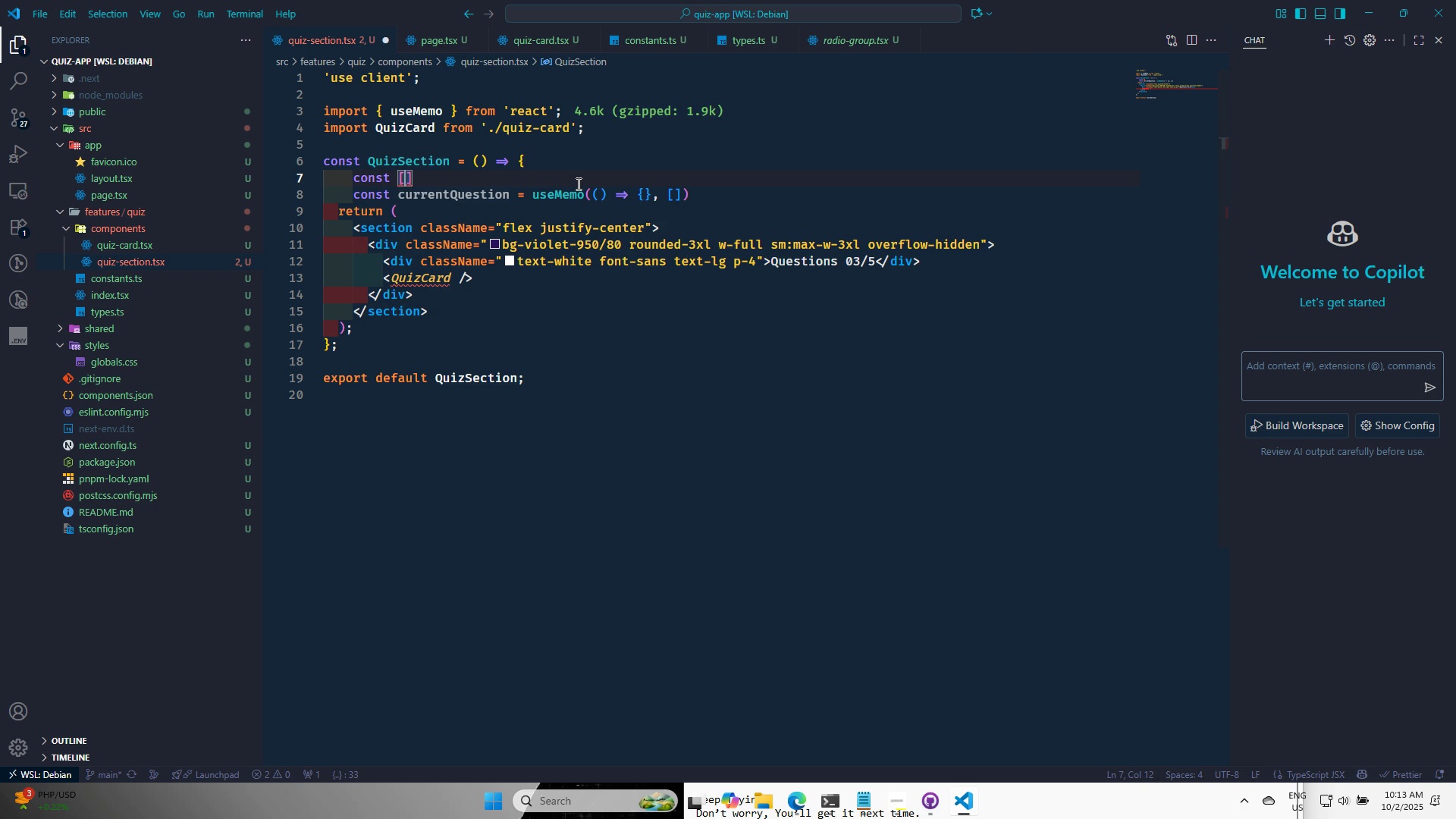 
wait(13.2)
 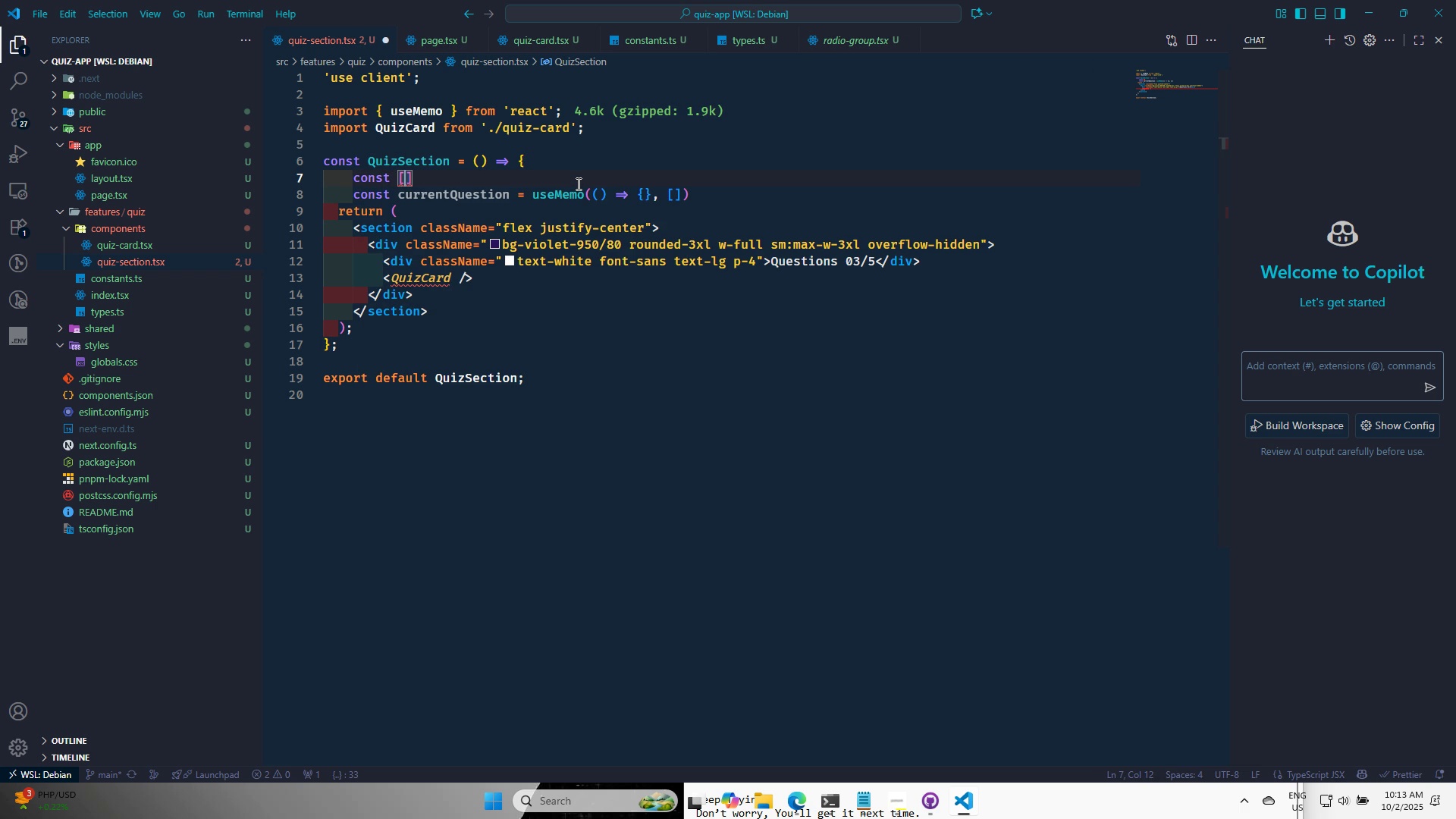 
type(currentIndex, setCurrentIndex)
 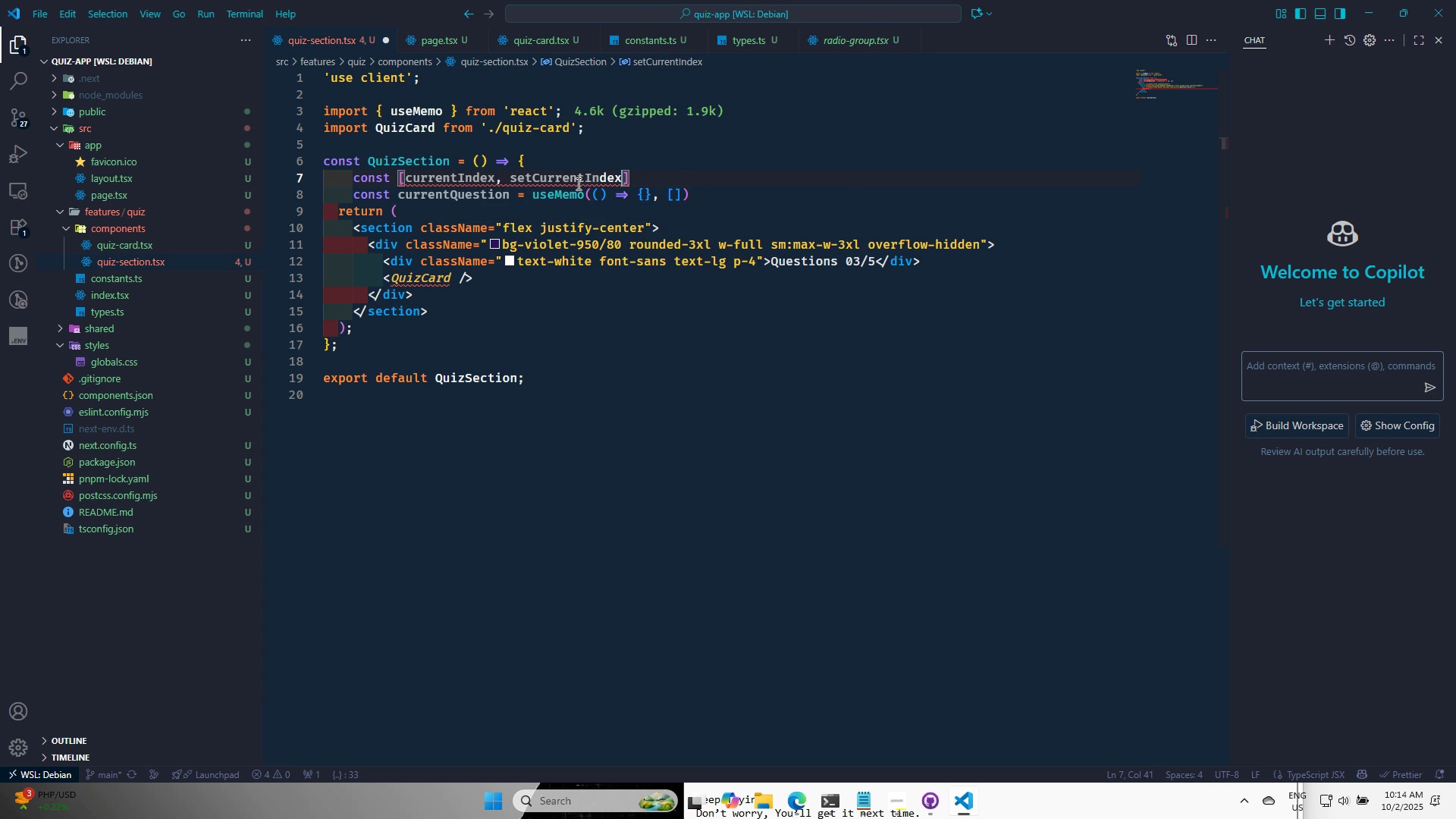 
key(ArrowRight)
 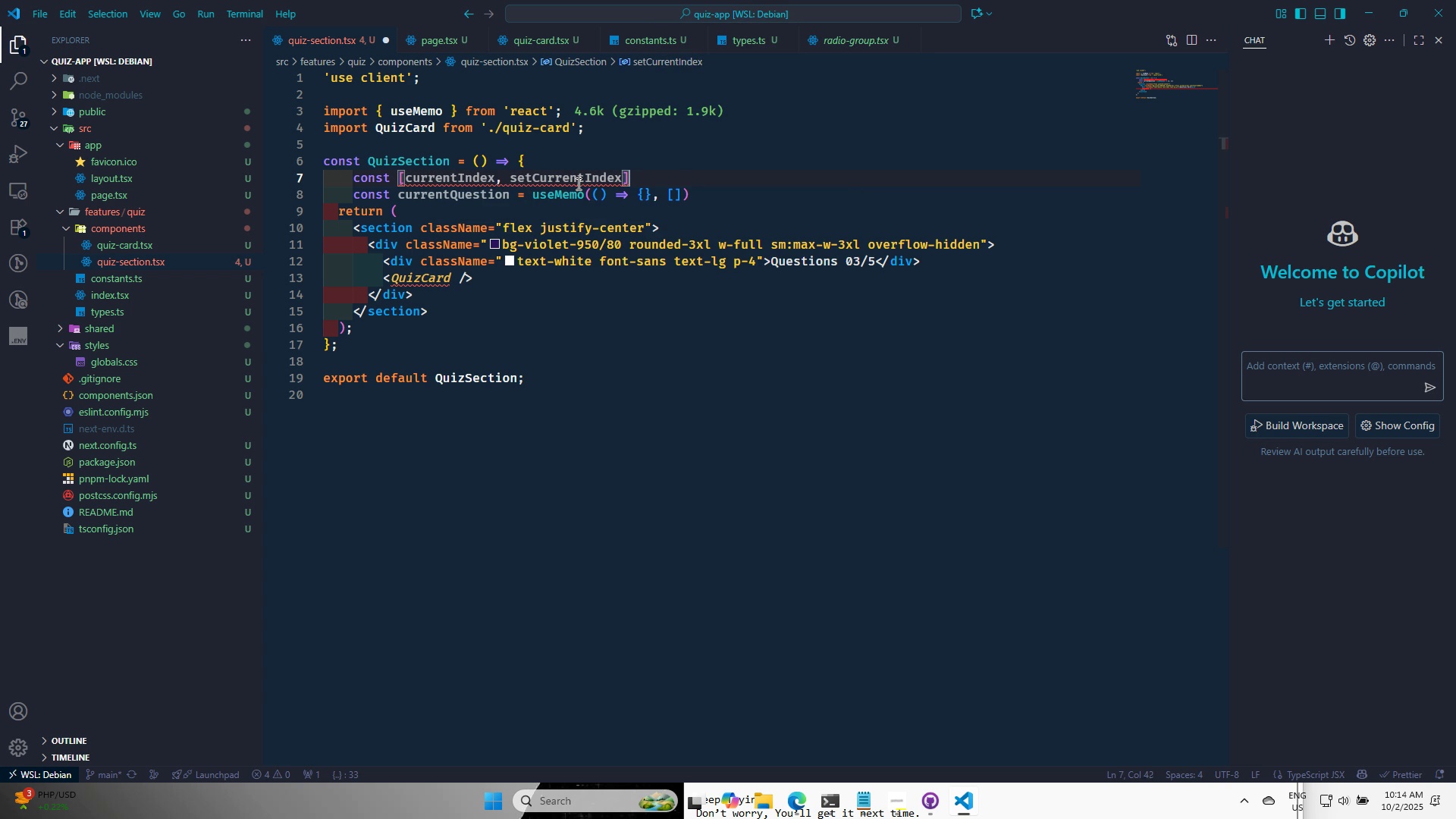 
type( = useSta)
 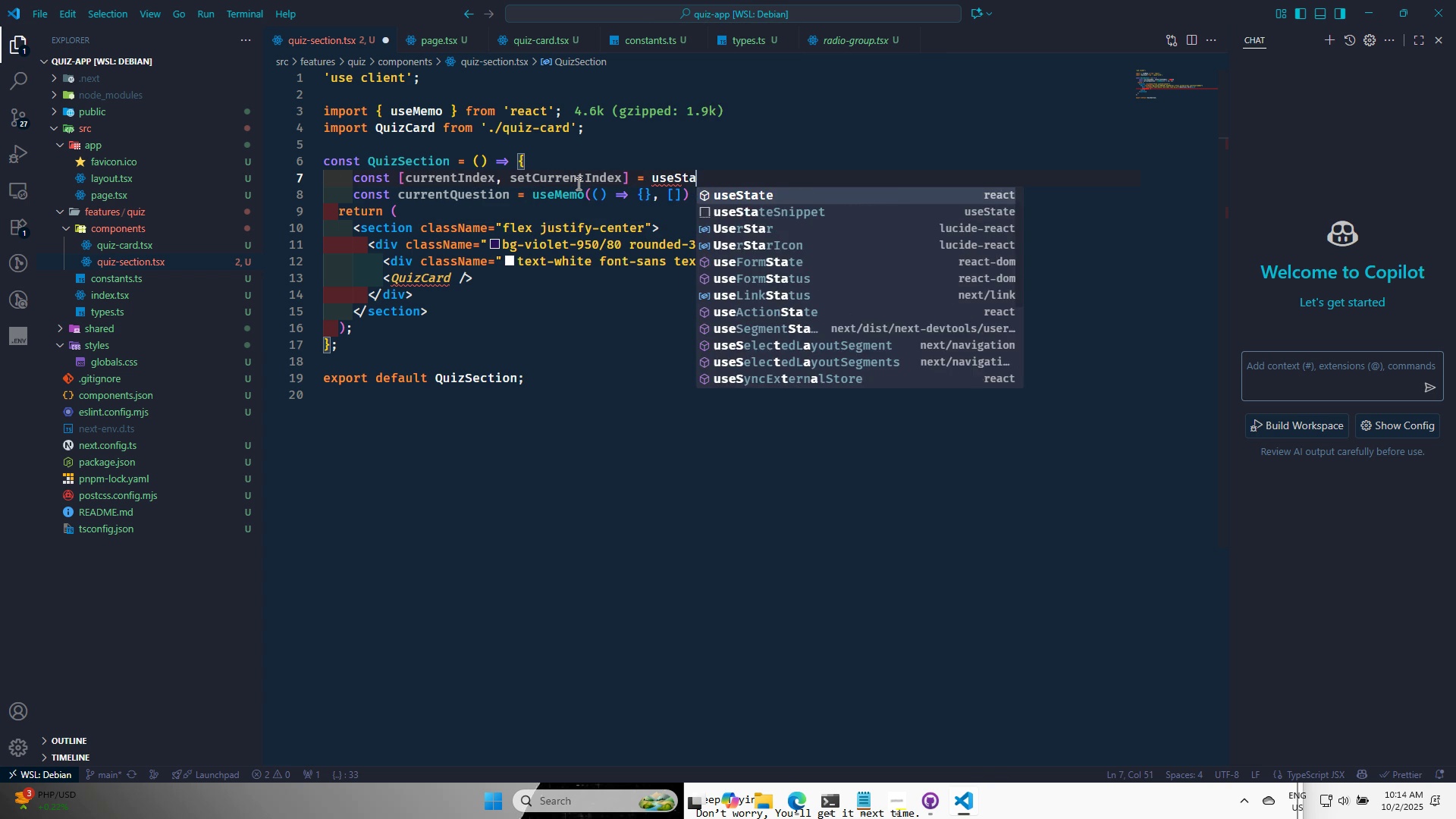 
key(Enter)